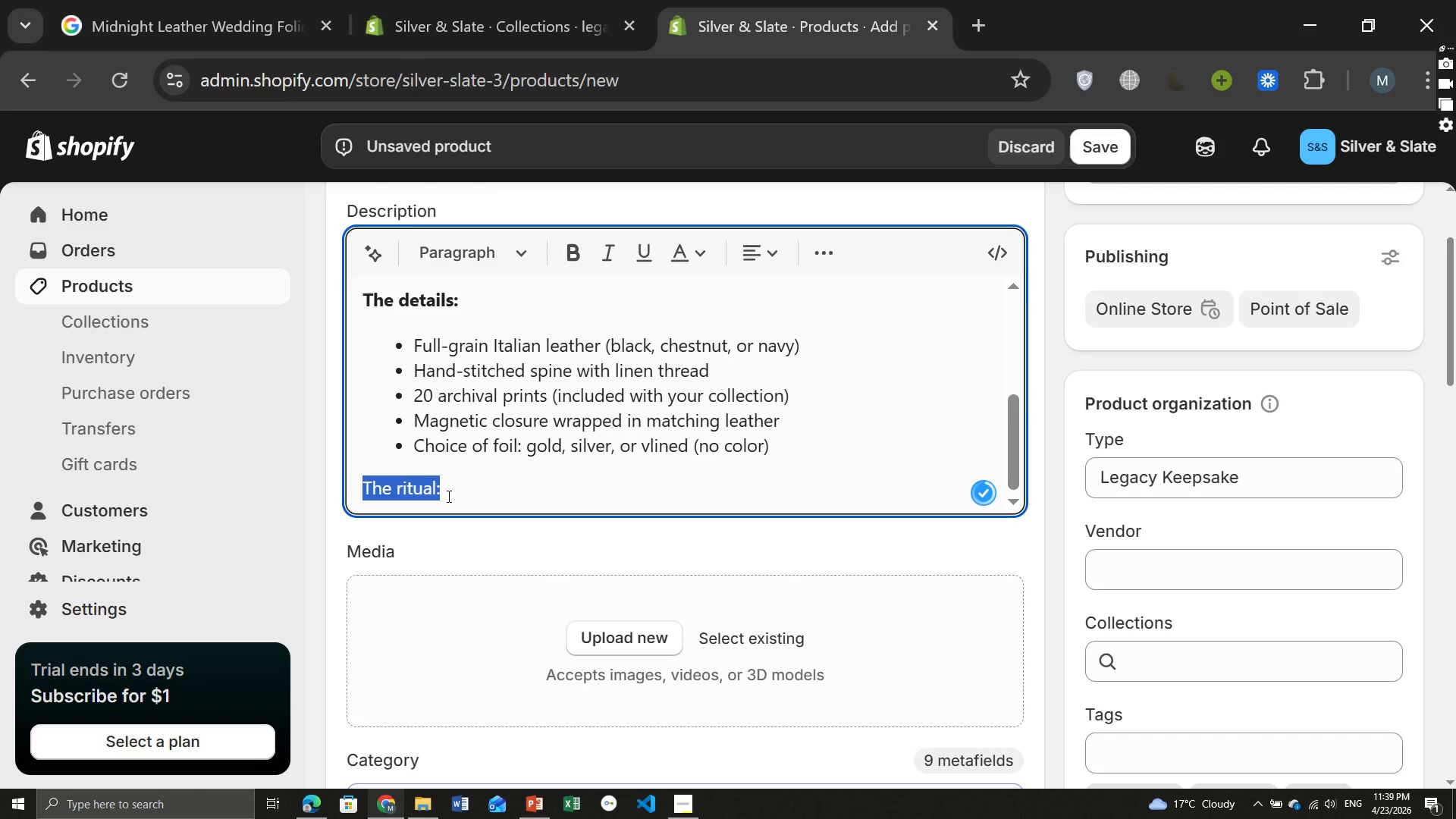 
key(Control+B)
 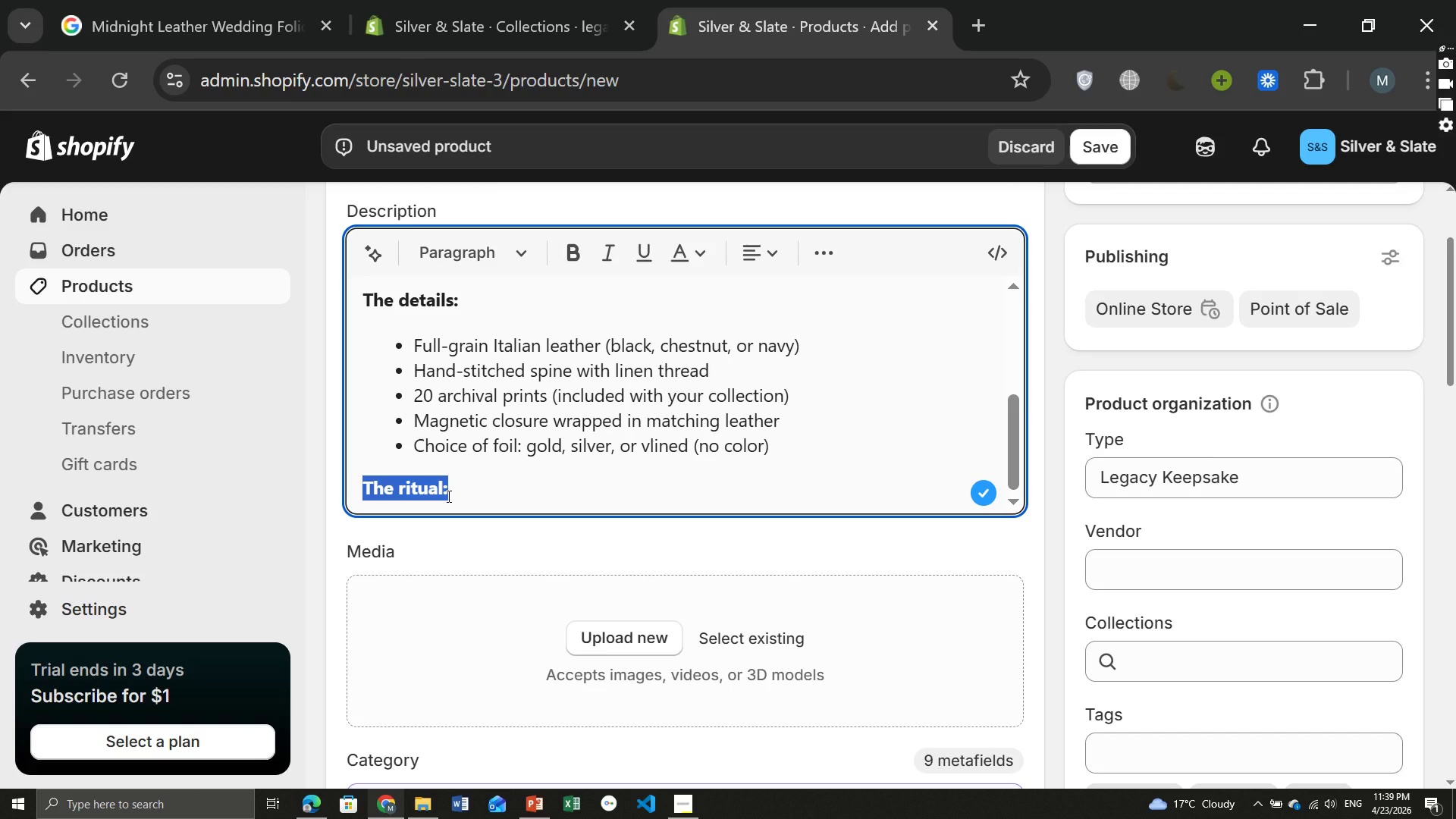 
key(ArrowRight)
 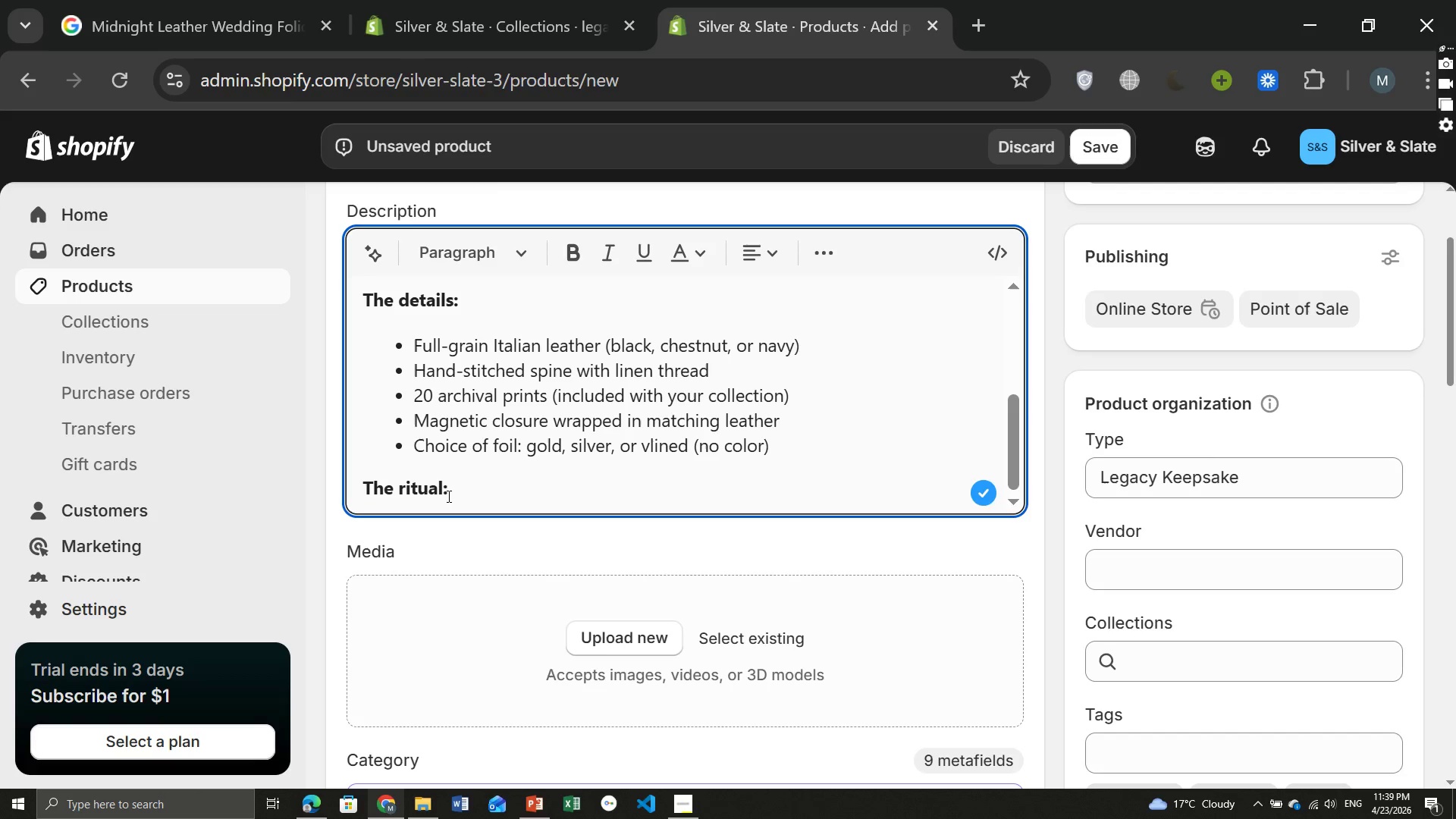 
key(Space)
 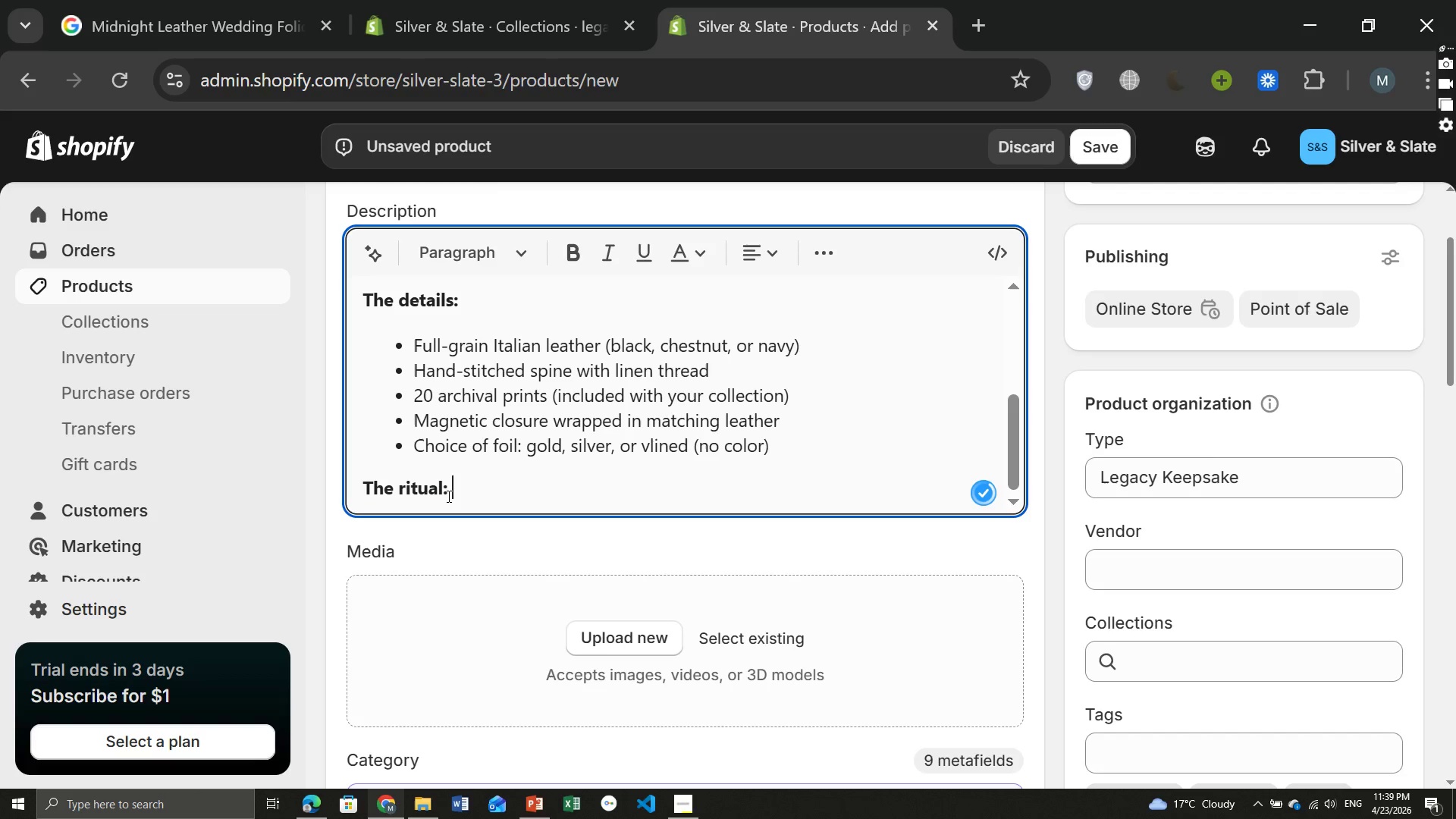 
key(Control+B)
 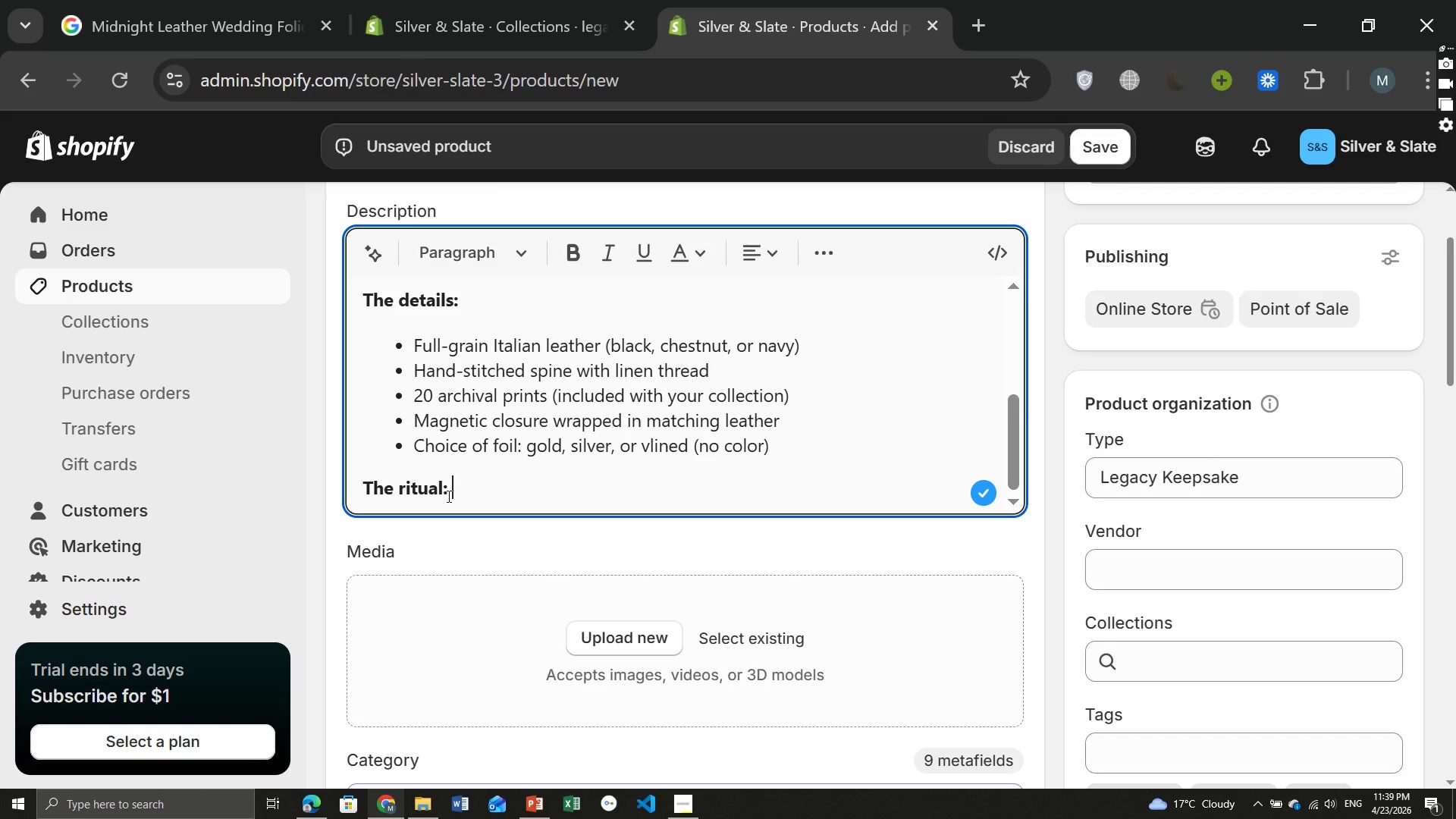 
type(You will sit with this folio on your first anniversary. your grandchildren wil)
 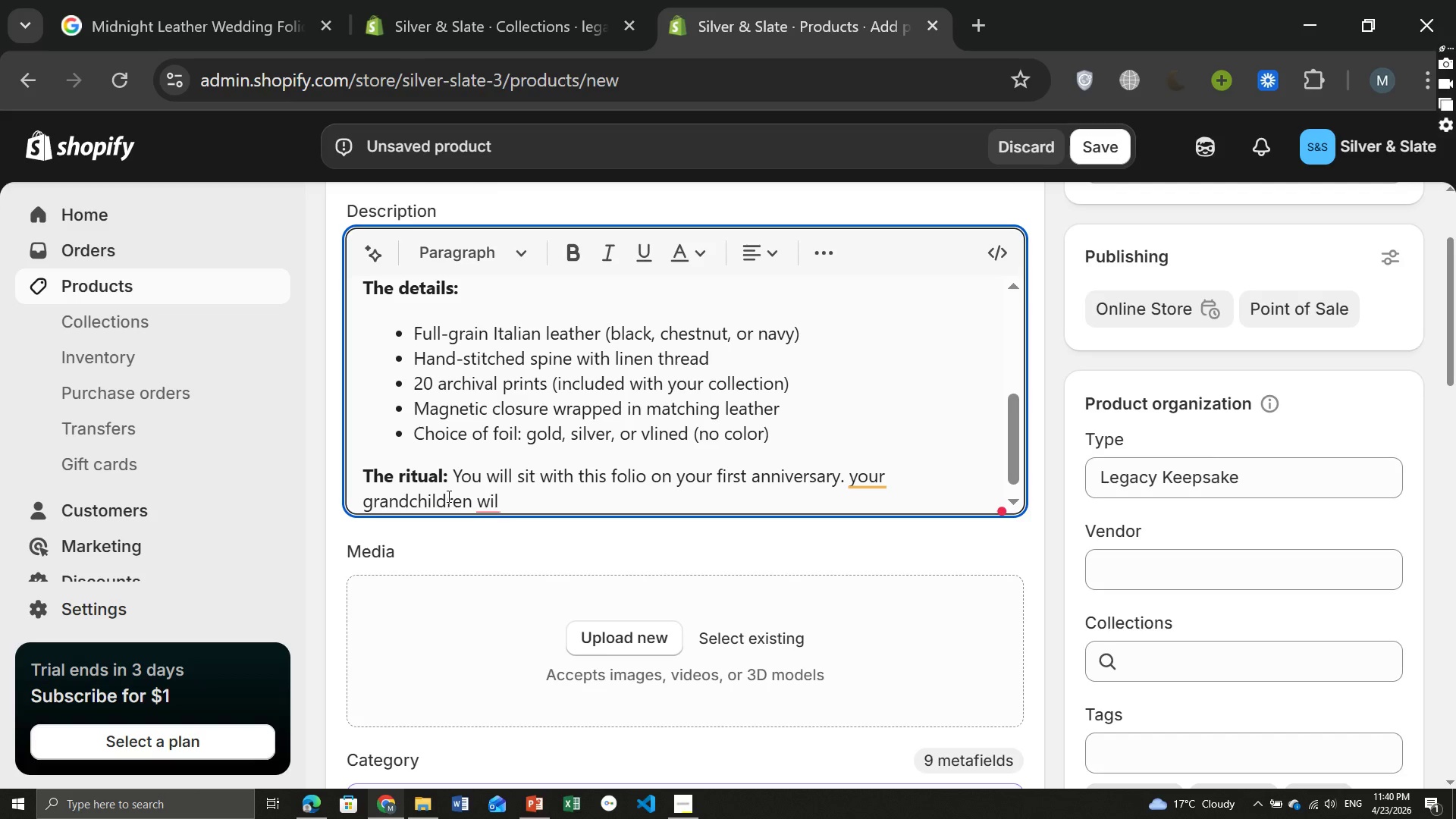 
type(l find)
 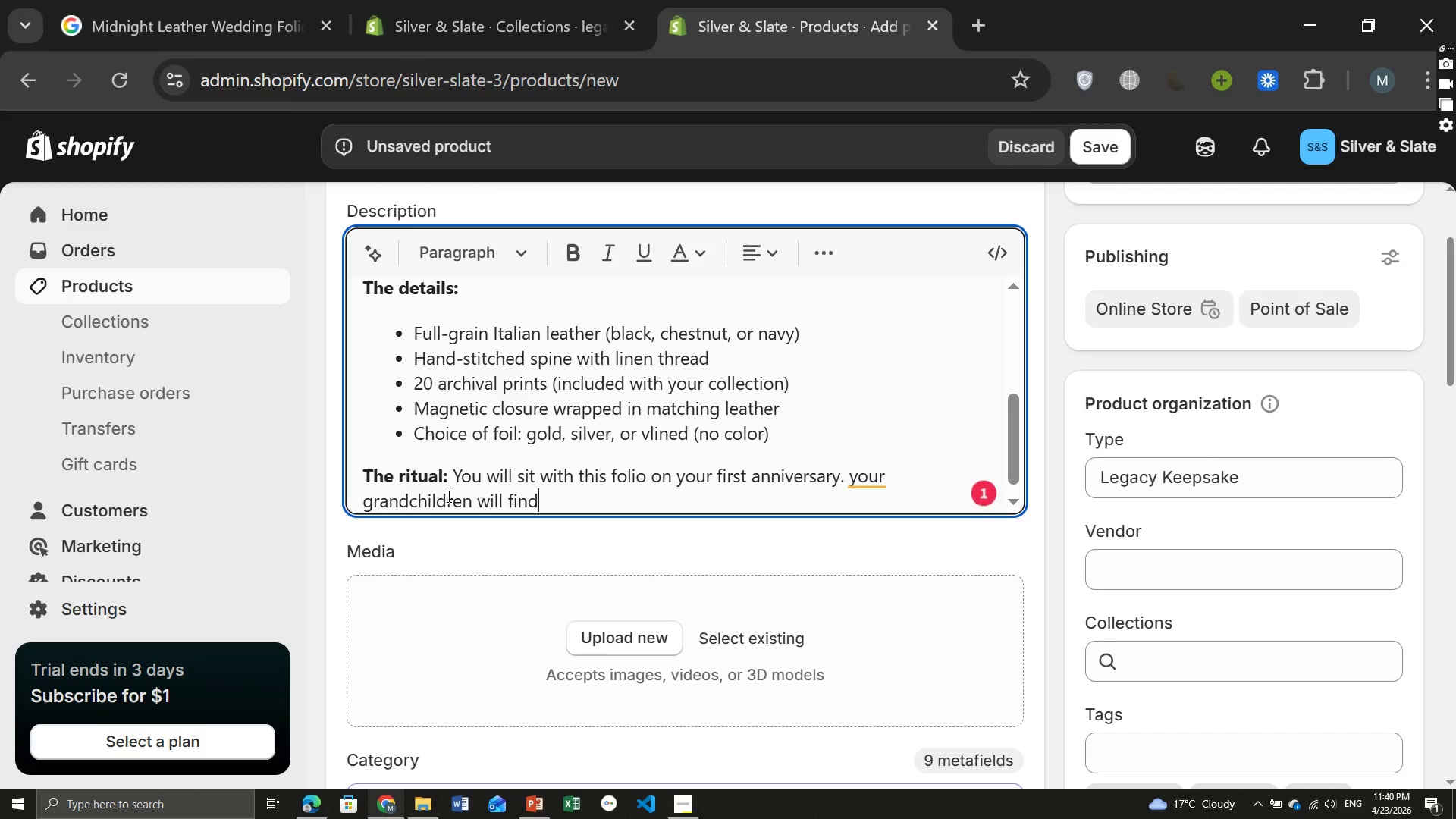 
wait(9.33)
 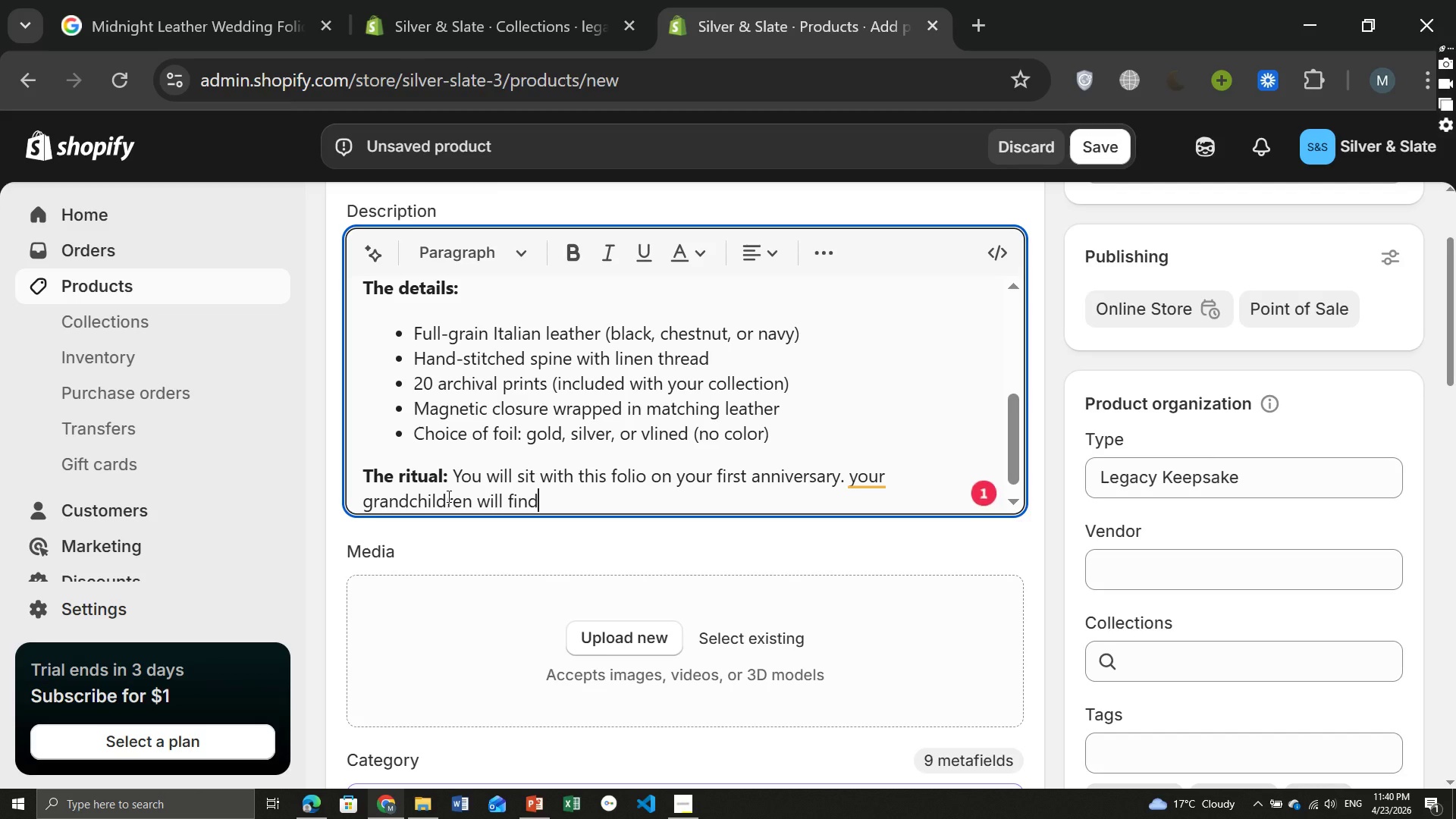 
type( it in a cedar chest. The leather will have grown darker. The memories will have groen brighter.)
 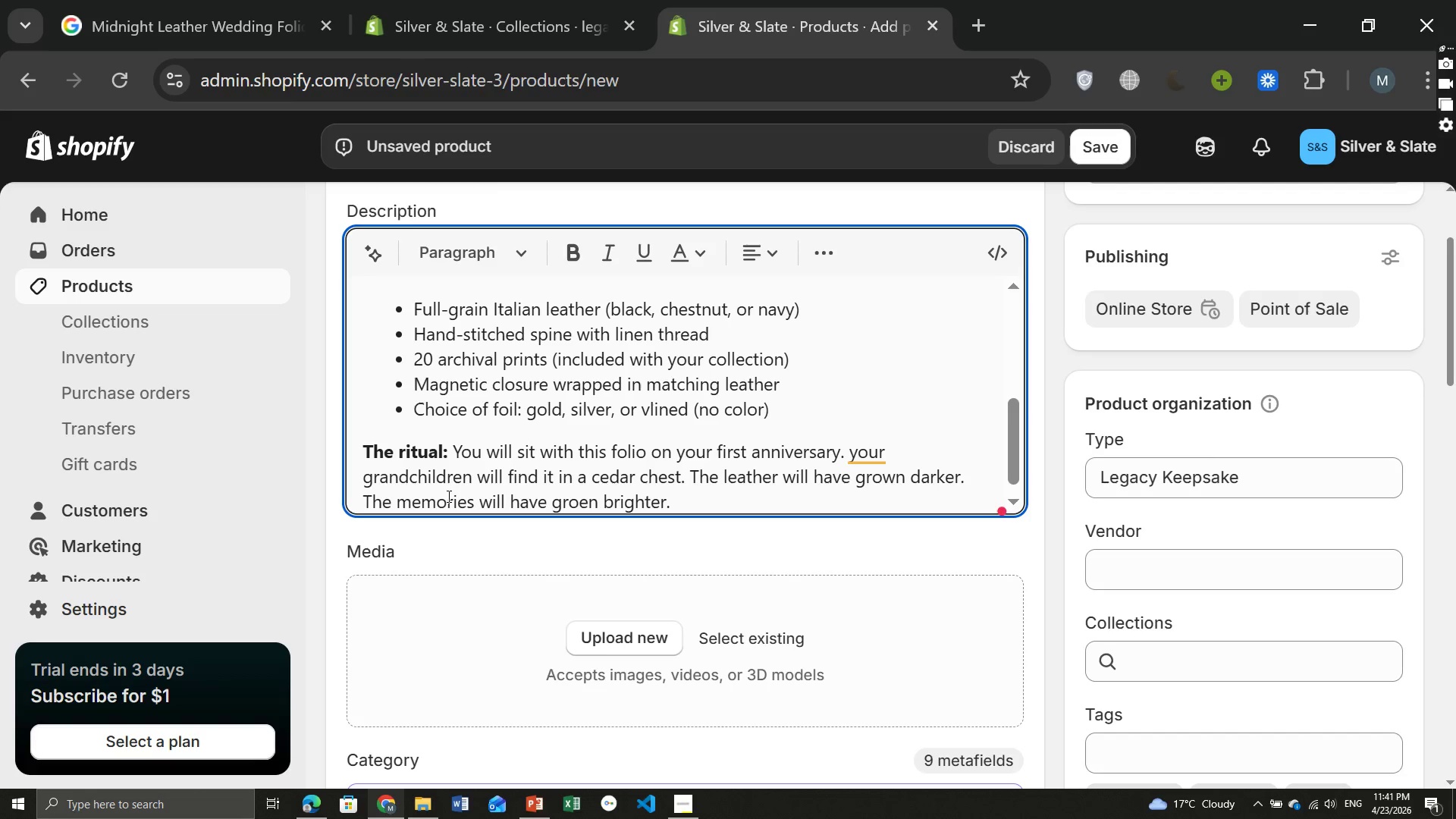 
key(Enter)
 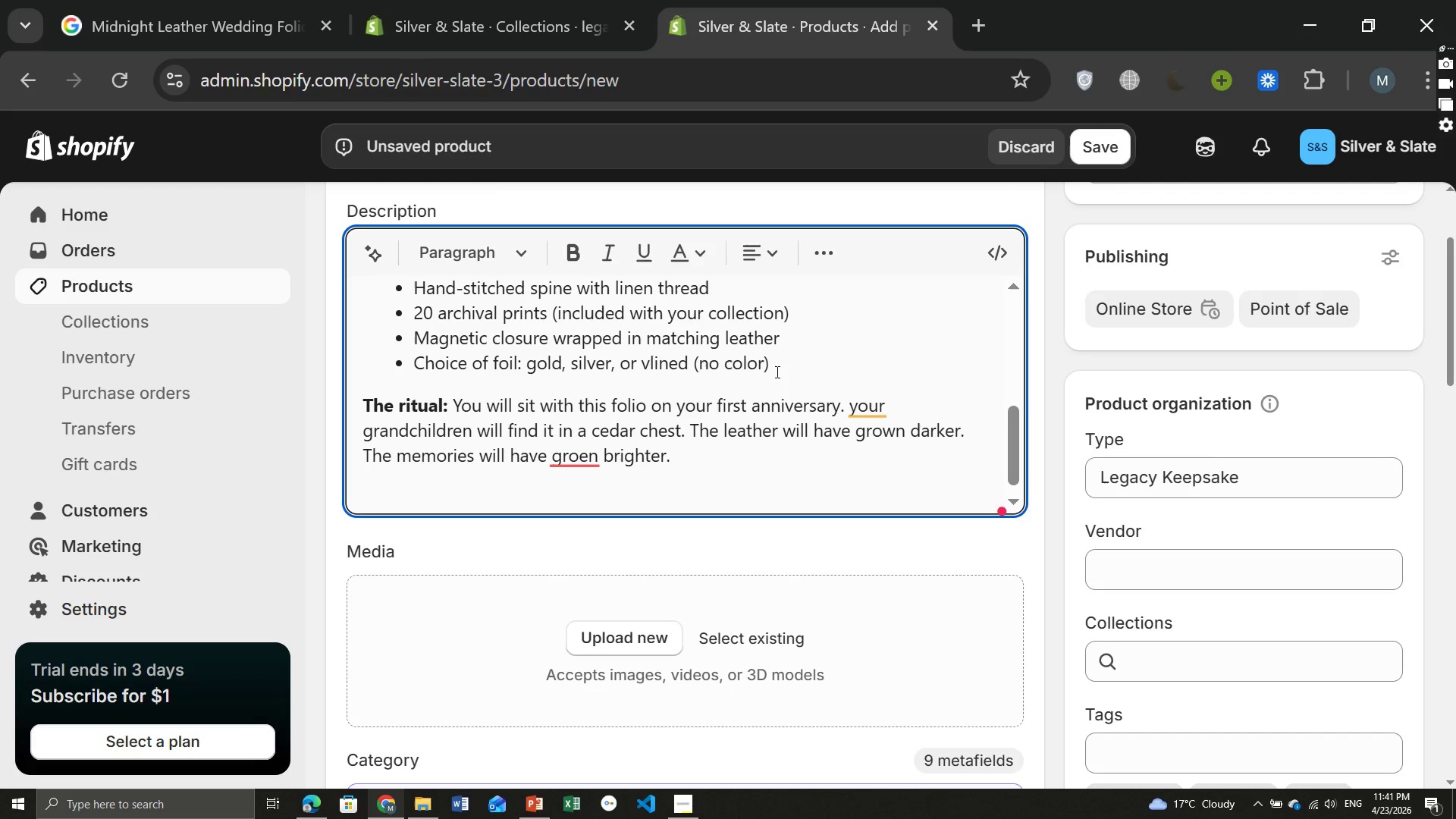 
left_click([867, 408])
 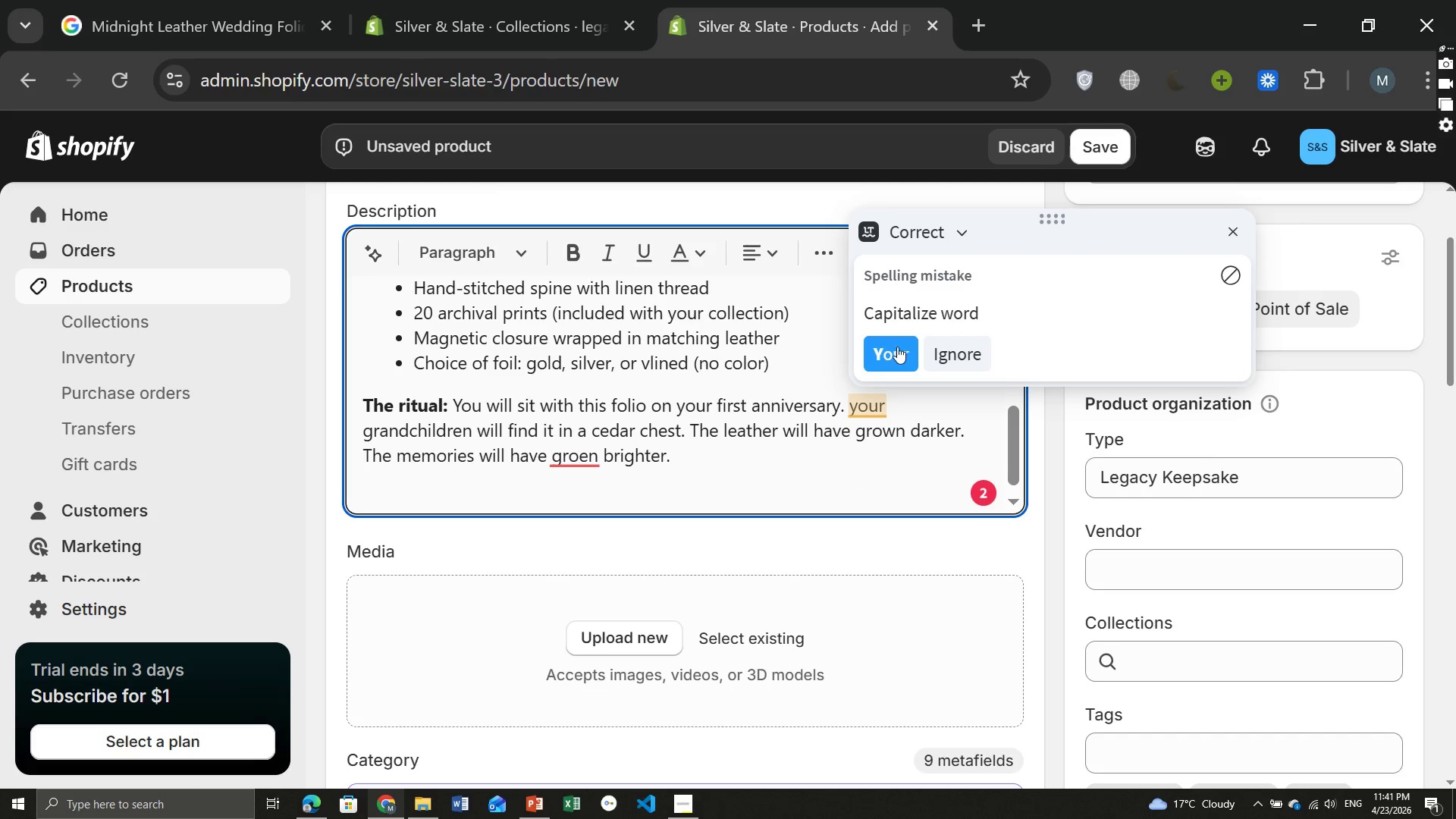 
left_click([896, 344])
 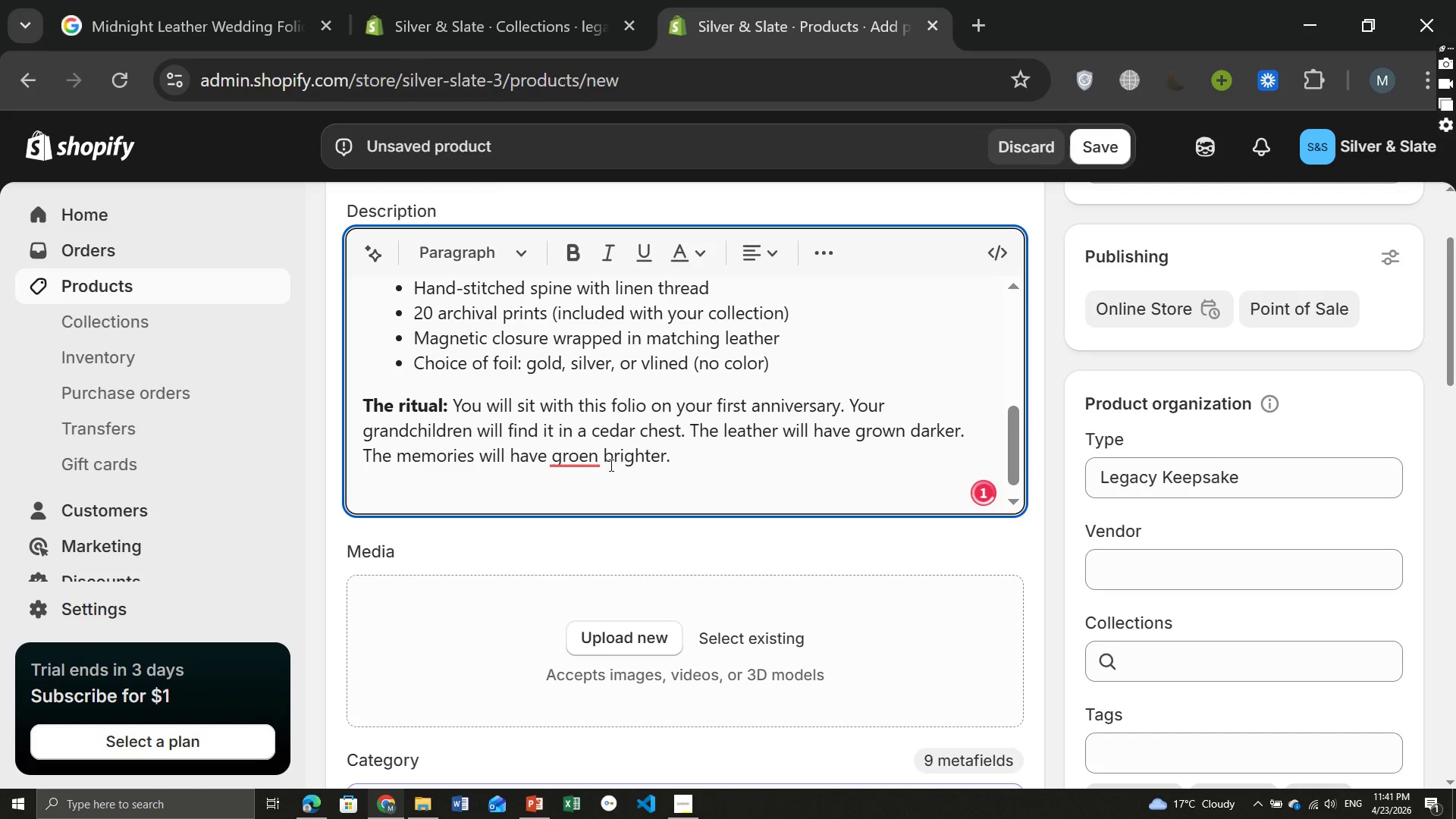 
left_click([587, 461])
 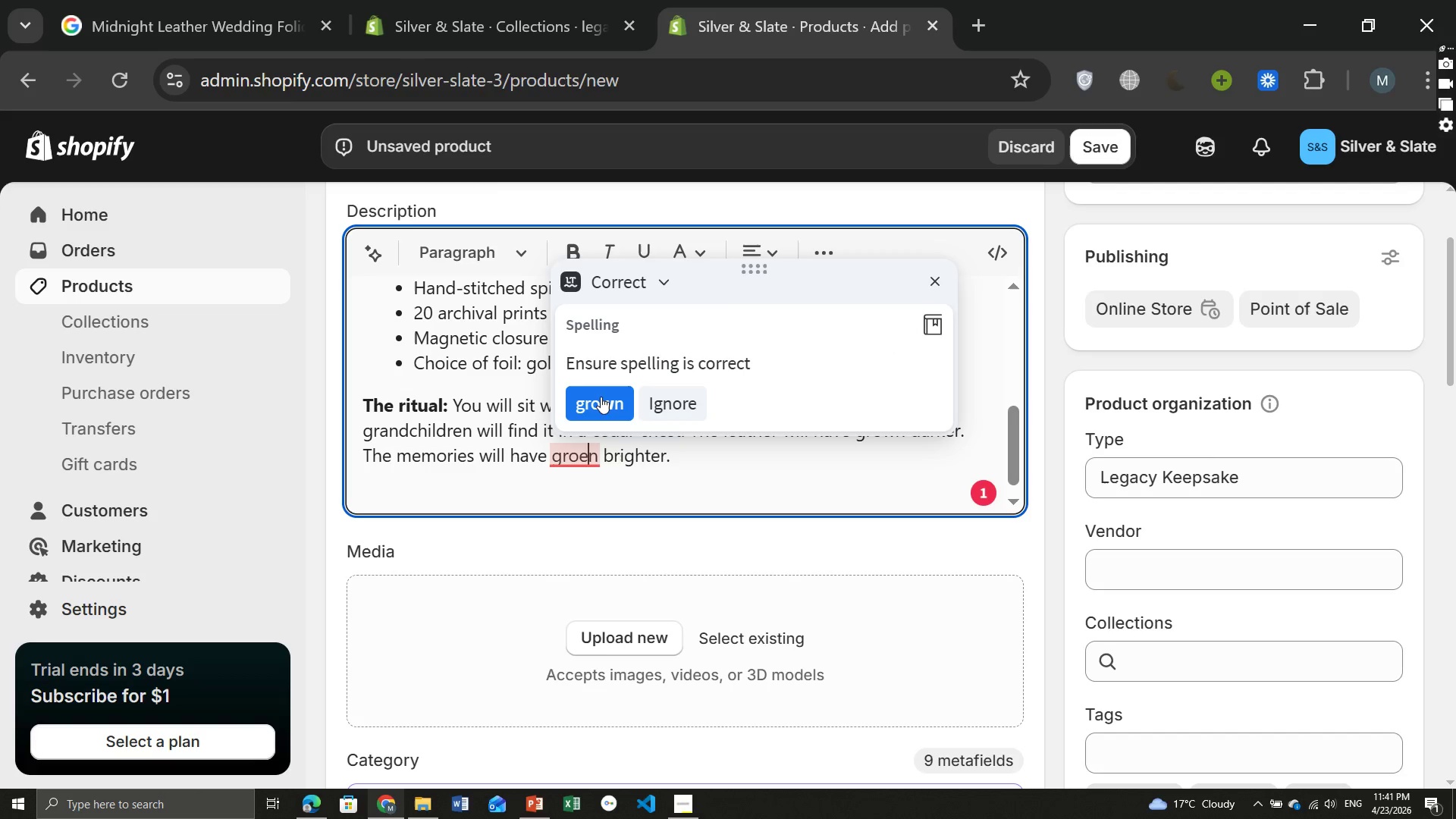 
left_click([601, 396])
 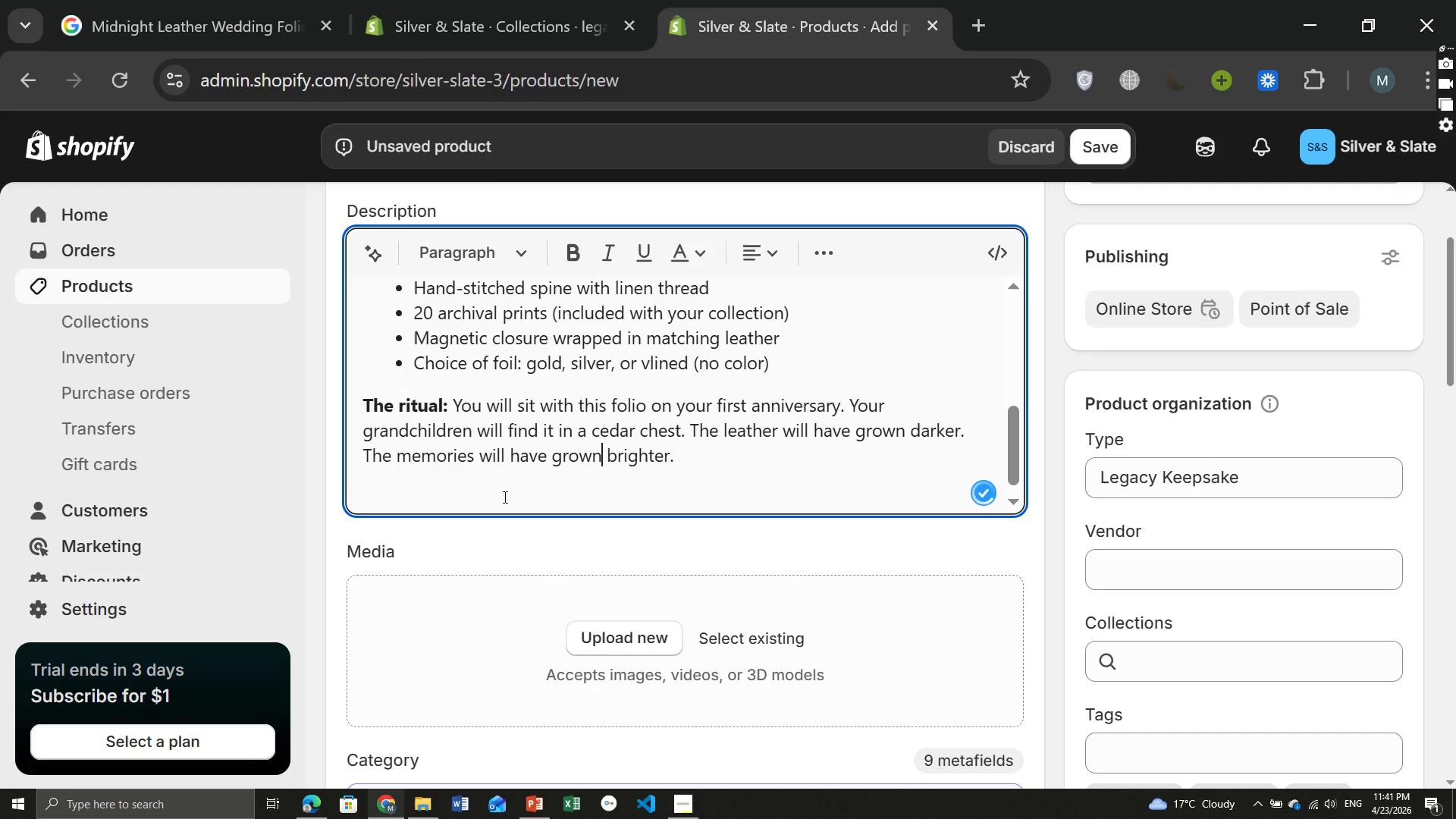 
left_click([503, 497])
 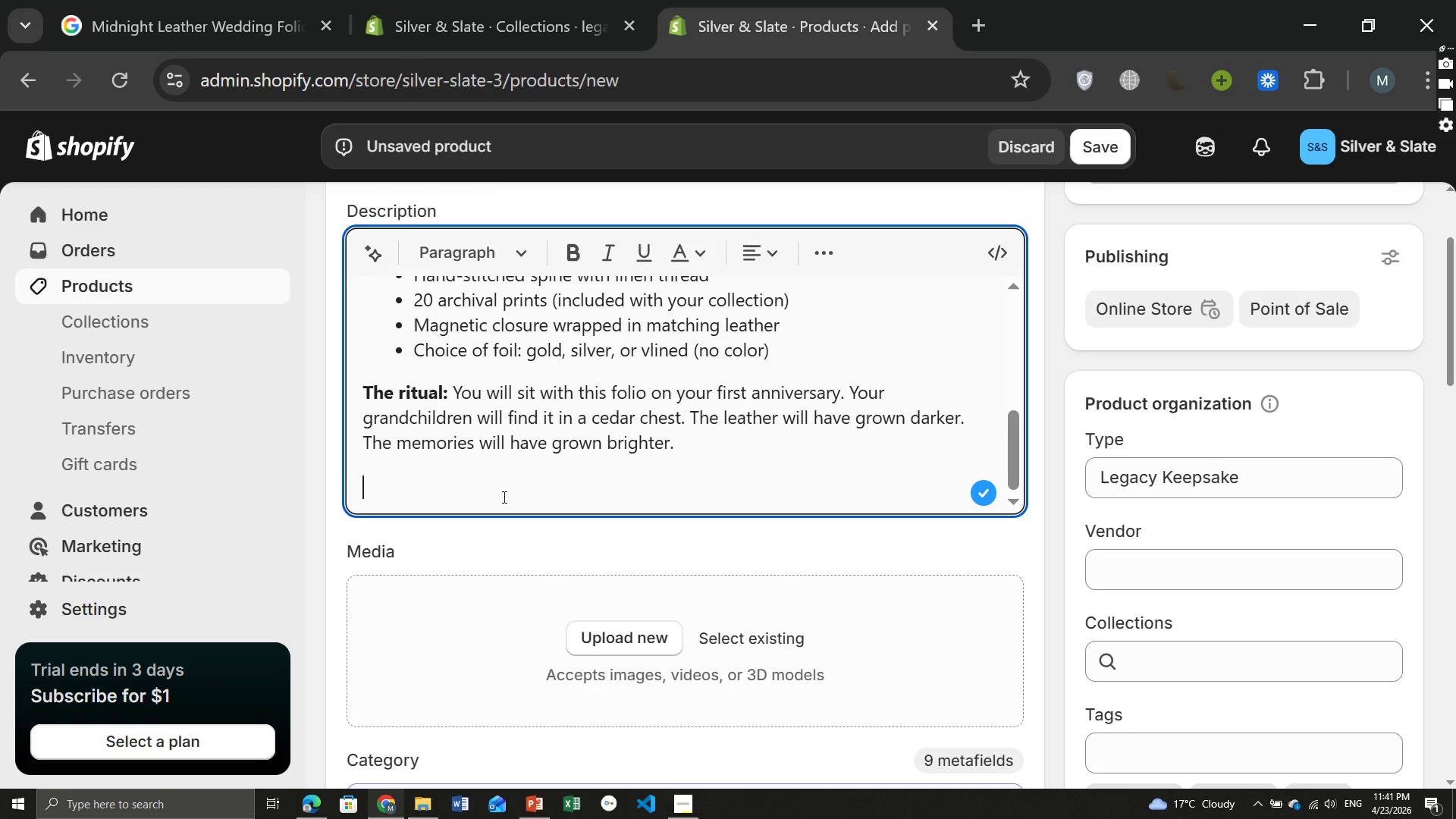 
type(Included with the Silver & Slate Signature wedding Collection )
key(Backspace)
type(. Sold separately for al cart)
key(Backspace)
type(te clients.)
 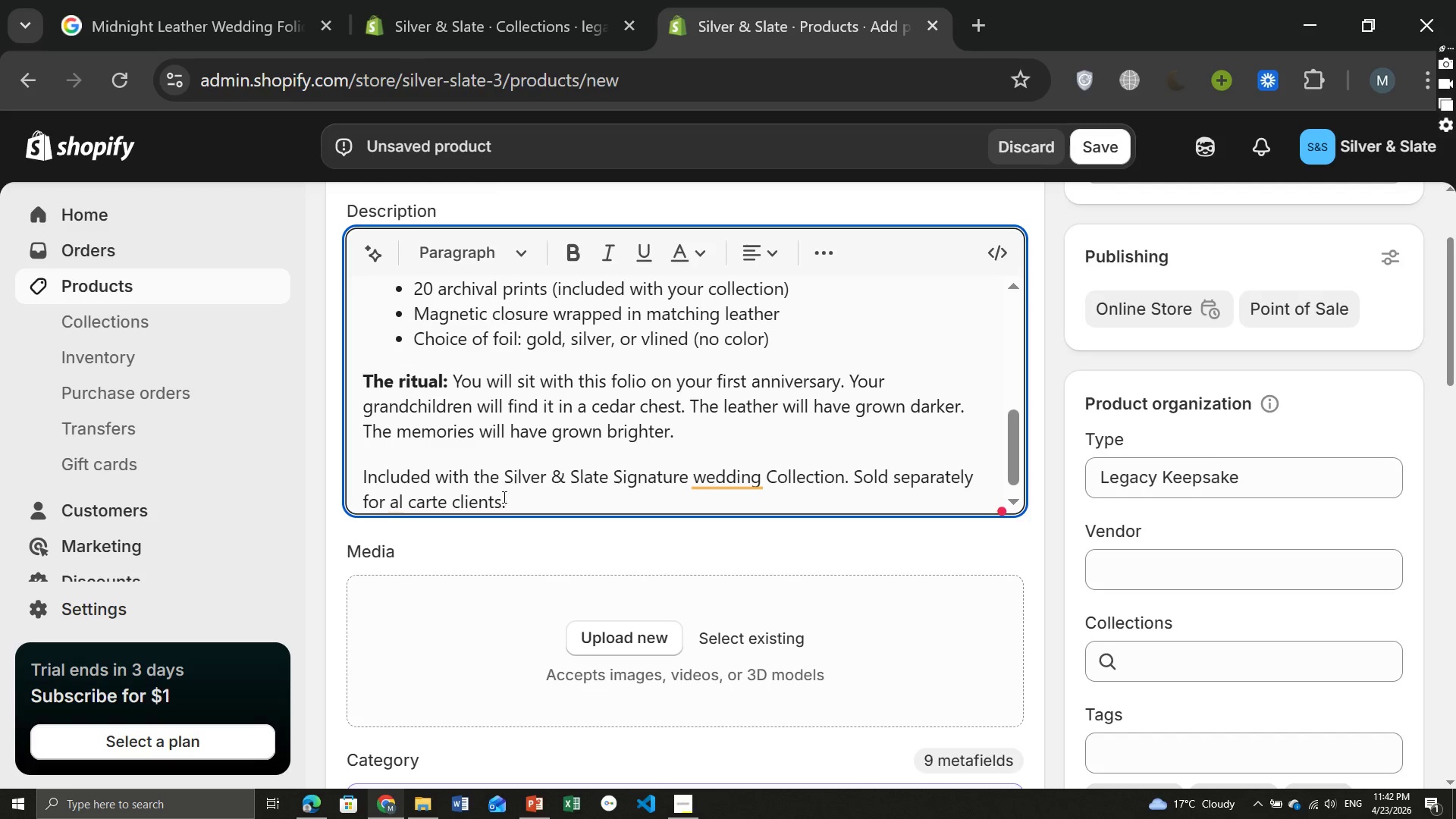 
left_click([732, 481])
 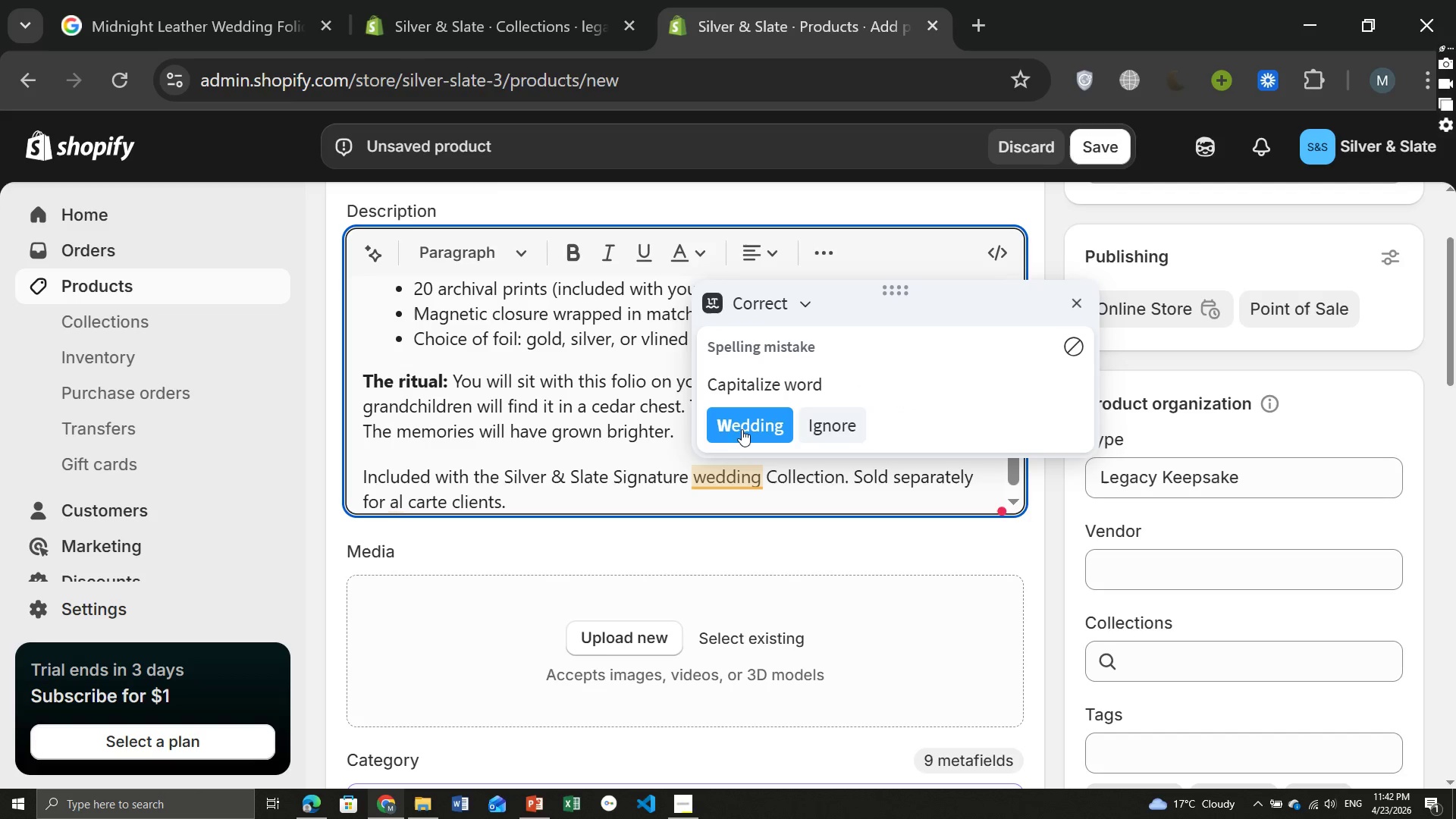 
left_click([742, 428])
 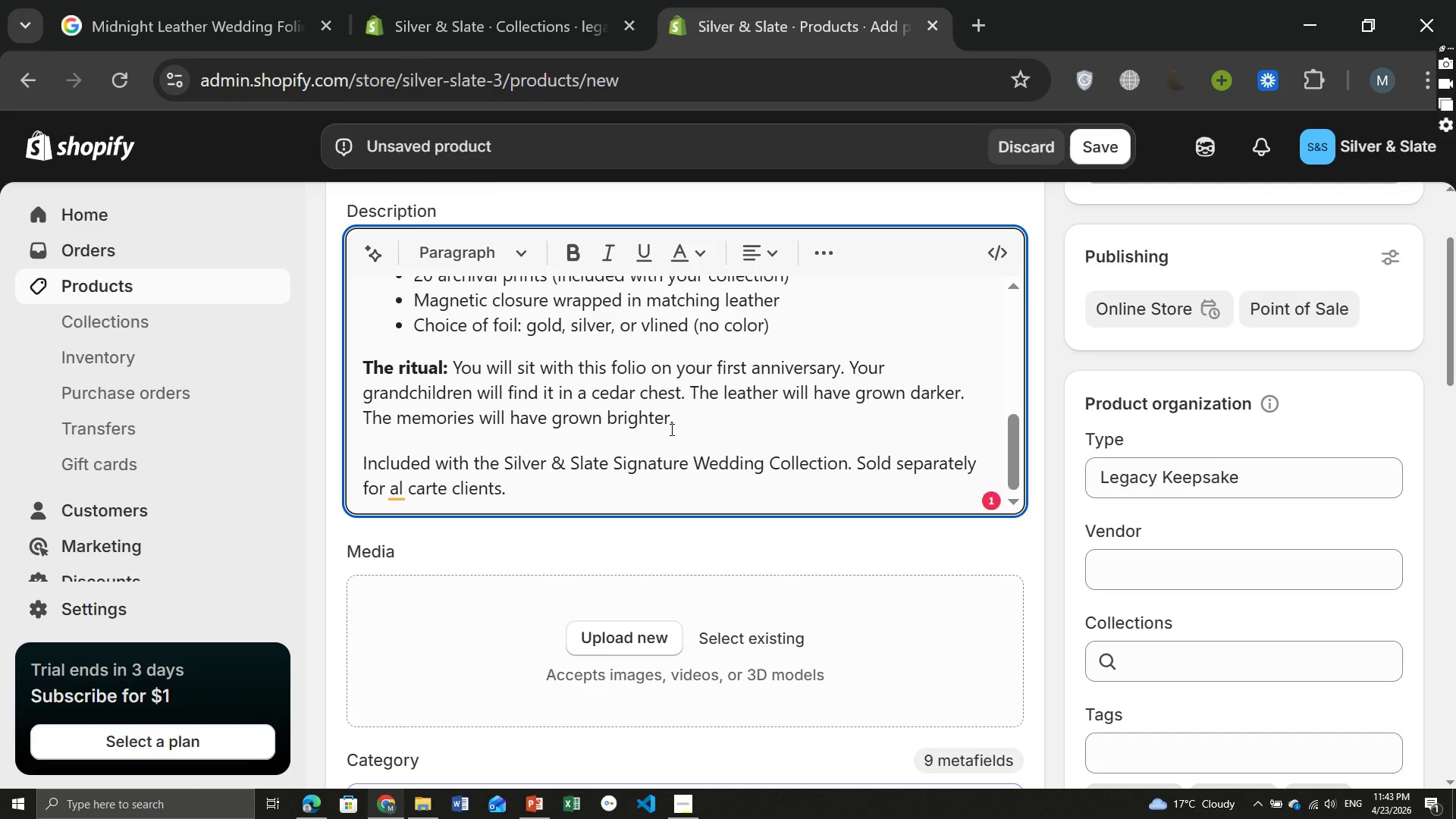 
wait(11.36)
 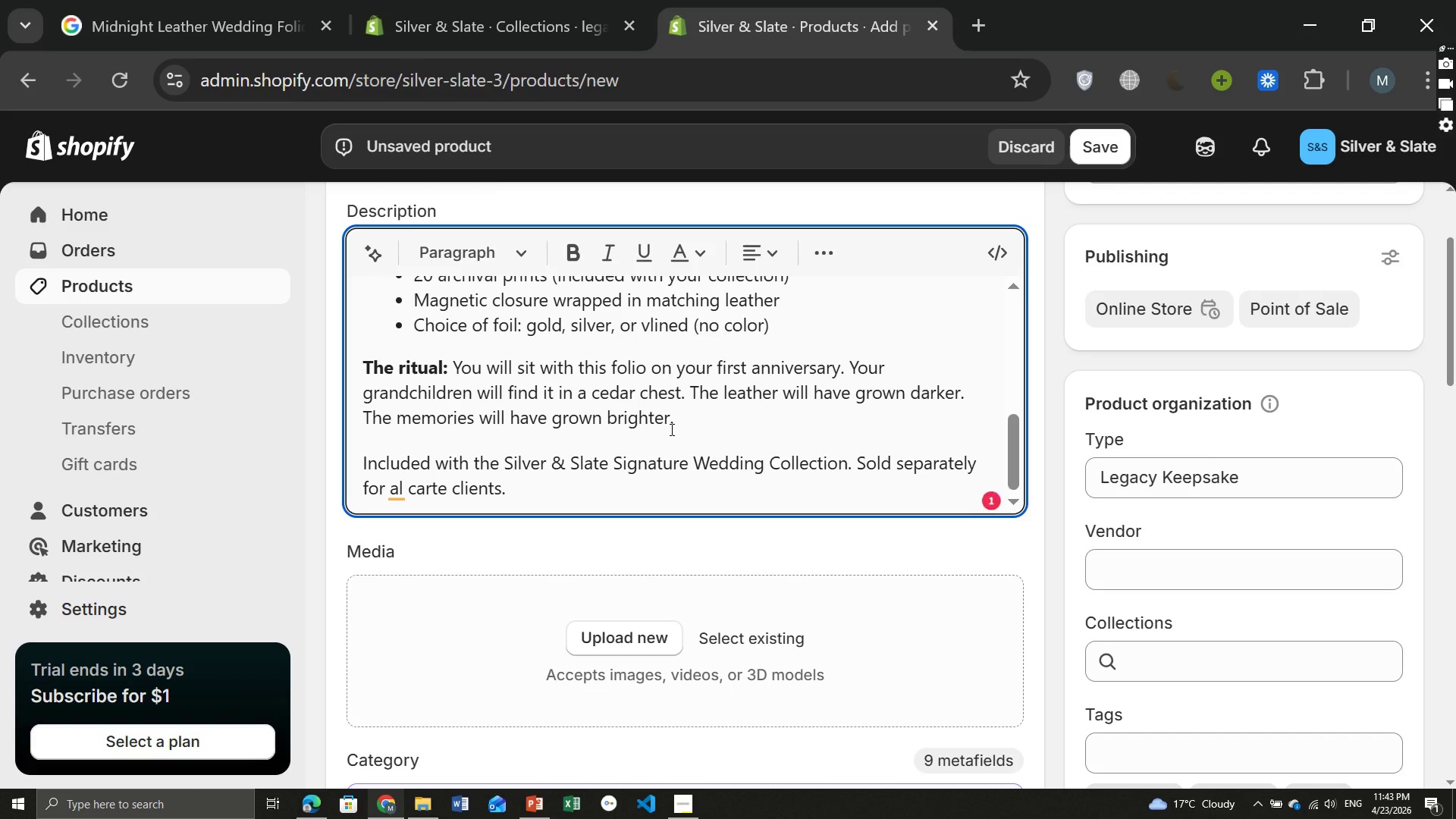 
left_click([1099, 156])
 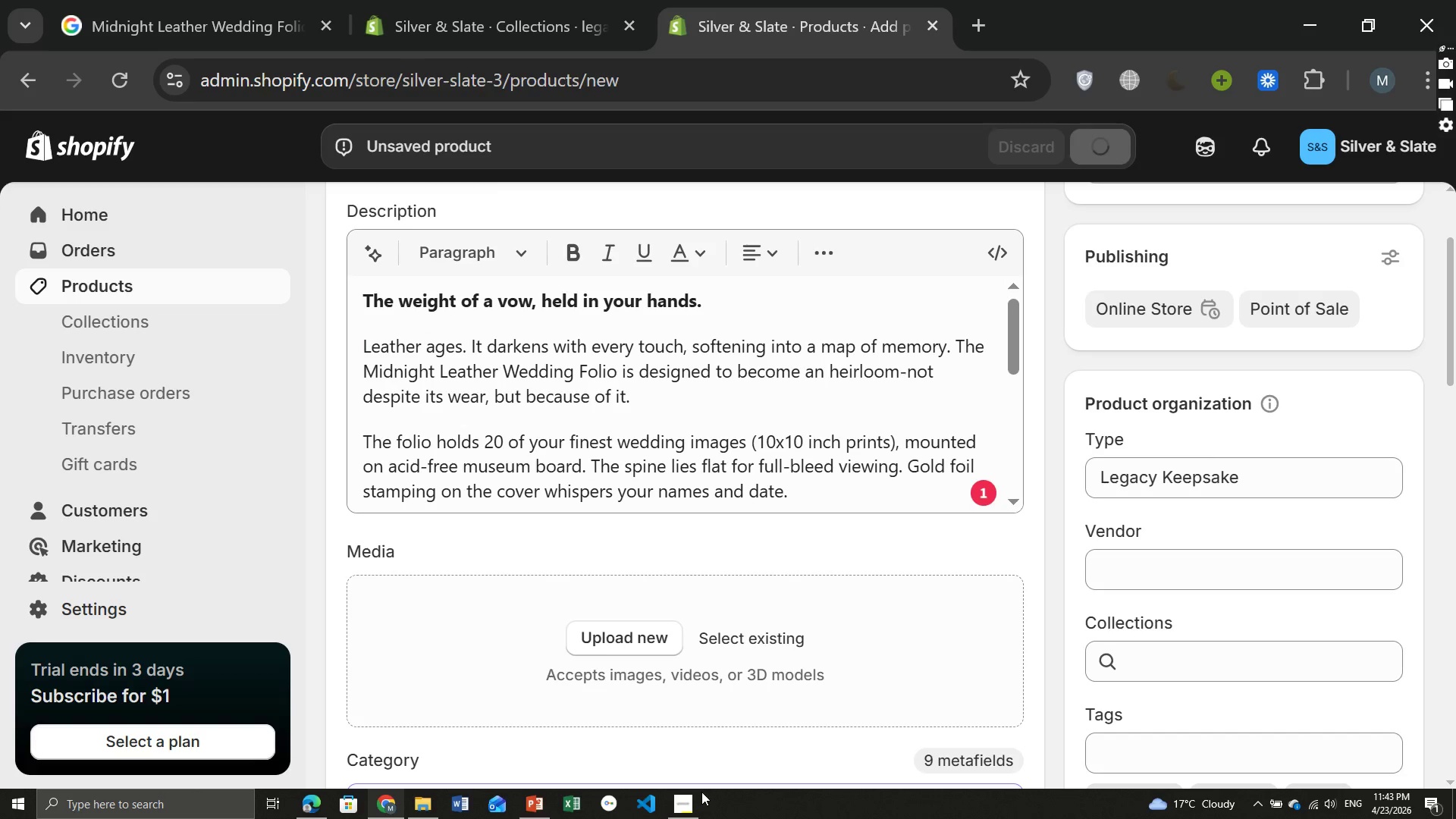 
left_click([688, 813])